 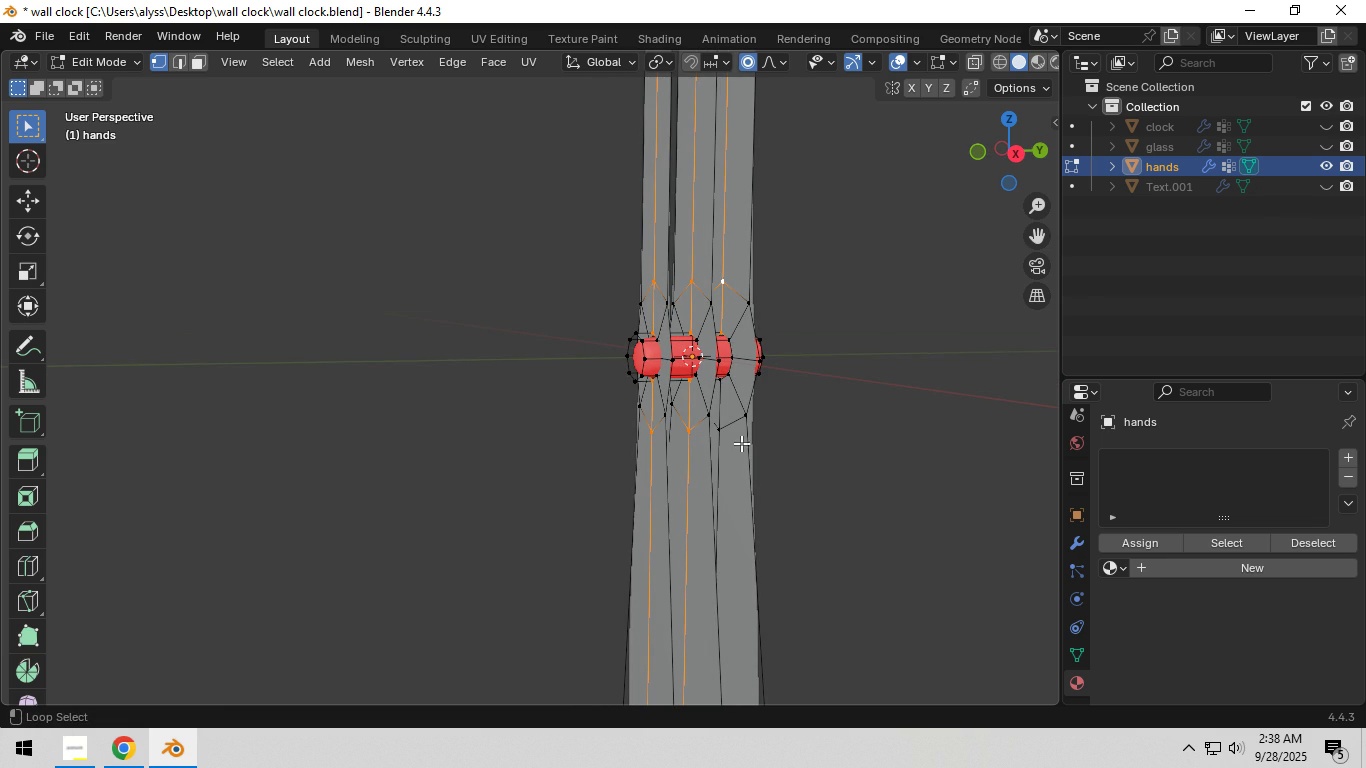 
left_click([724, 465])
 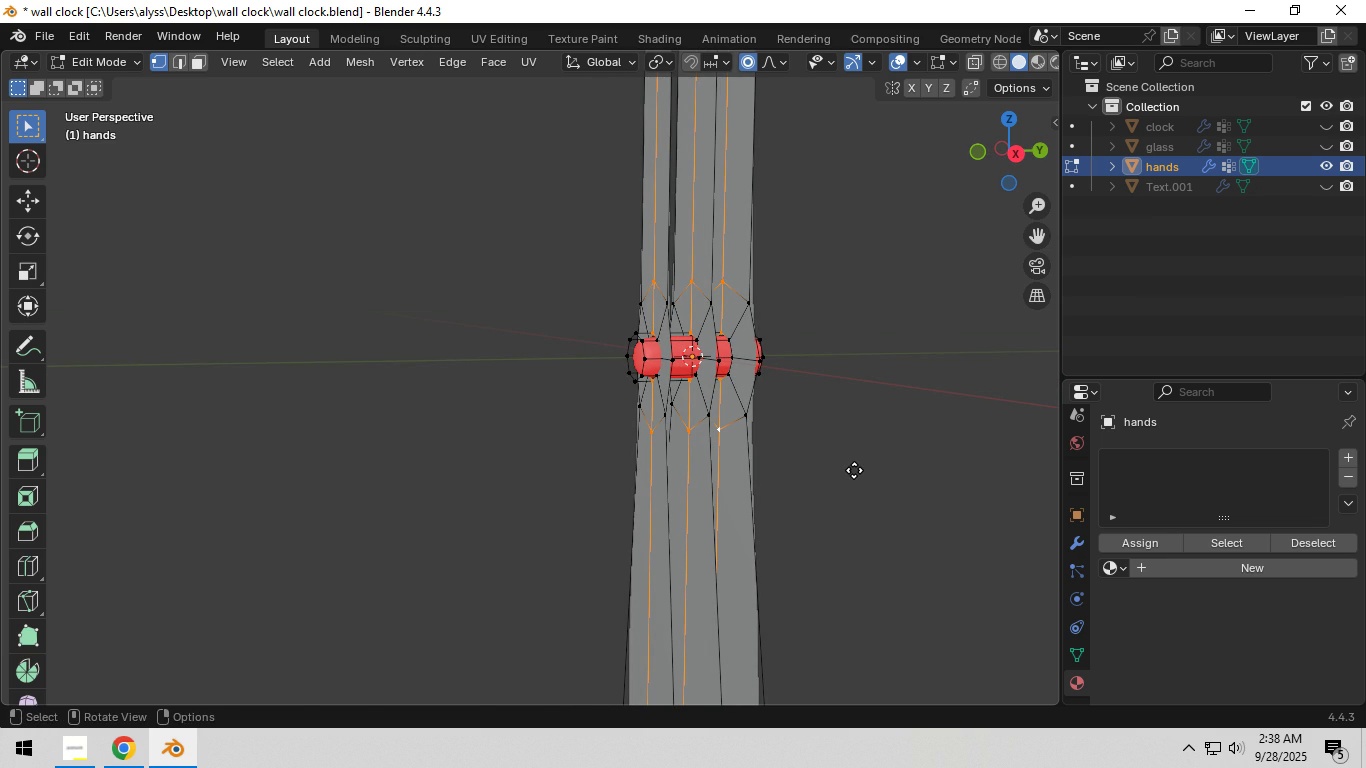 
type(gy)
 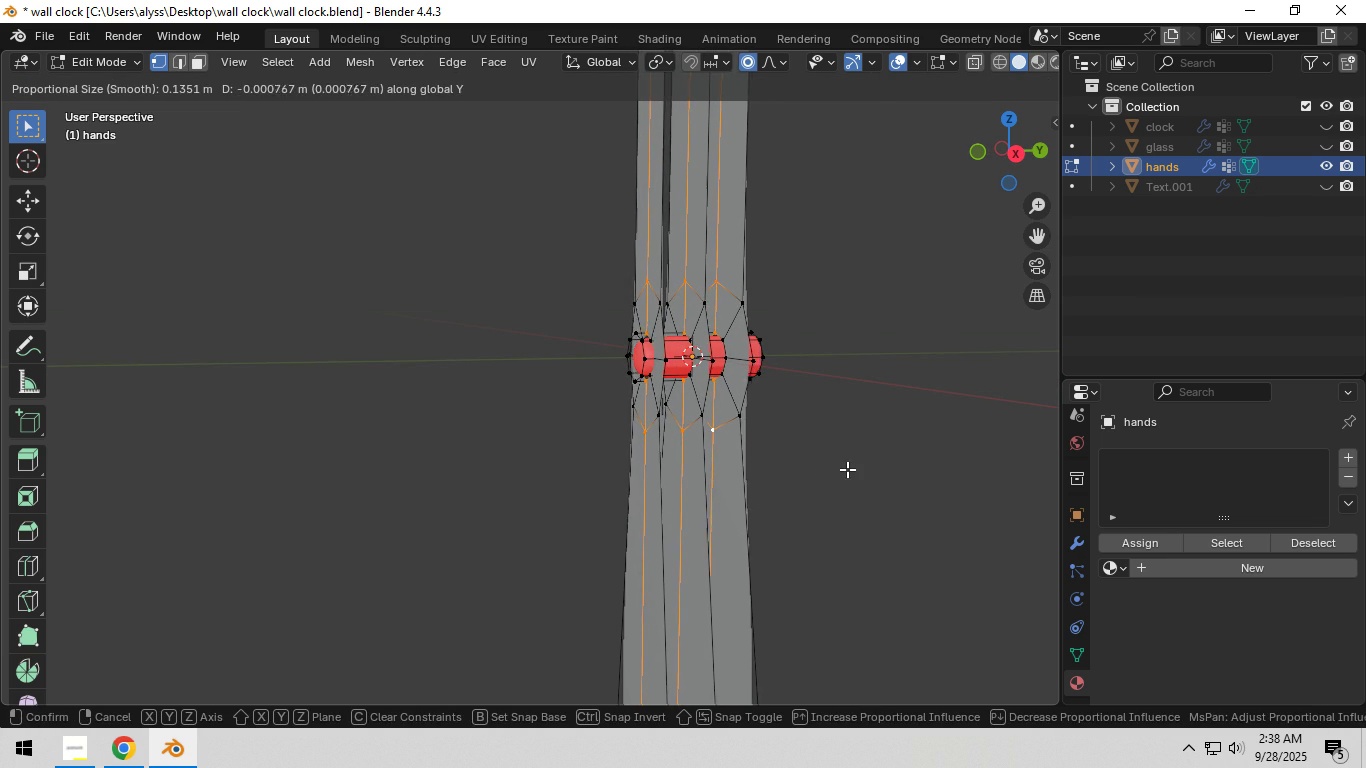 
right_click([847, 469])
 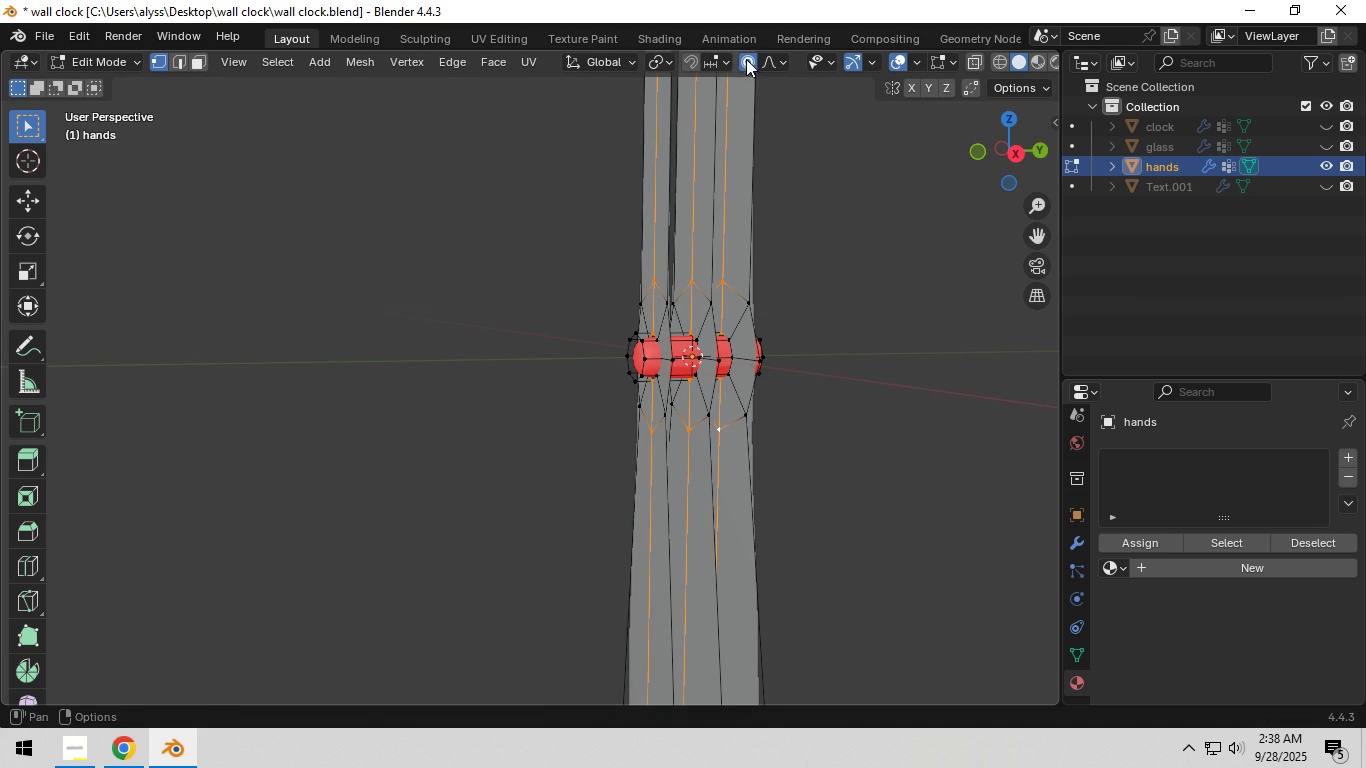 
left_click([746, 56])
 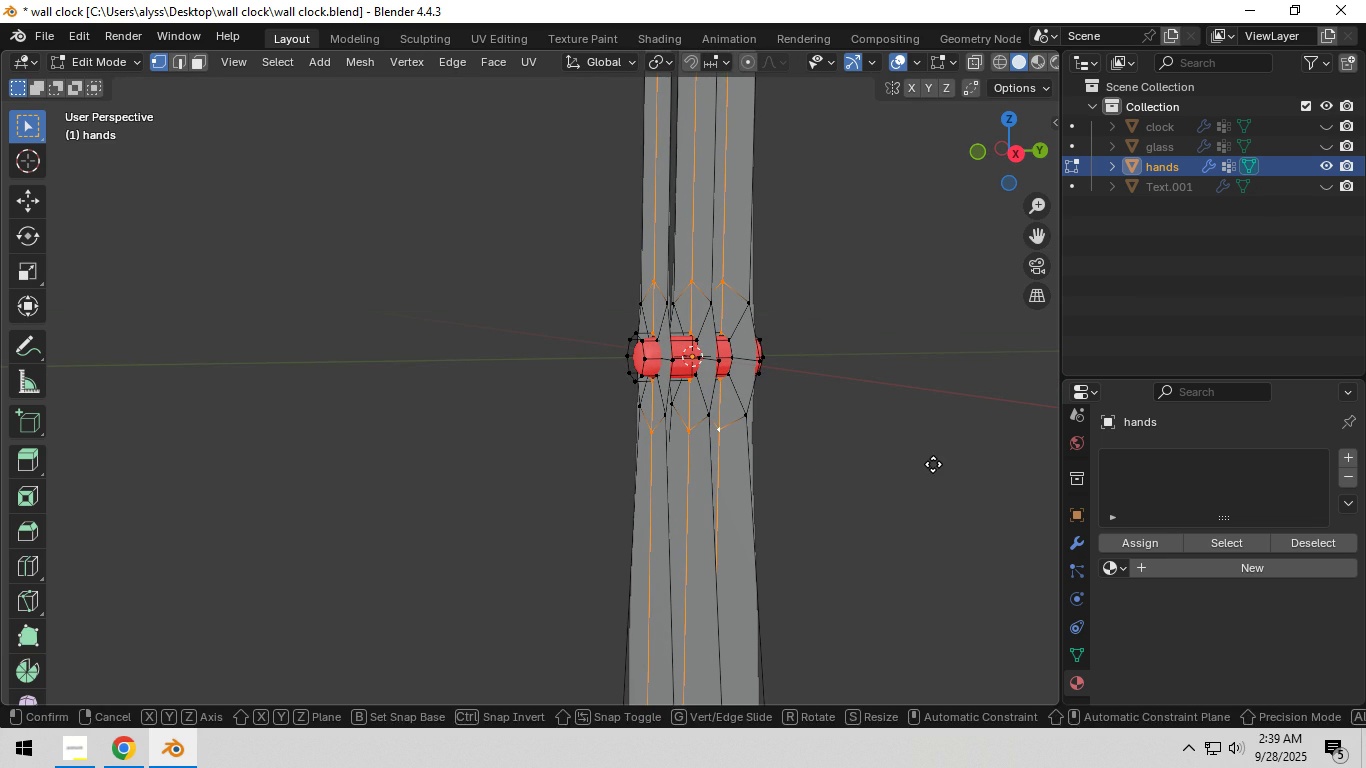 
type(gy)
 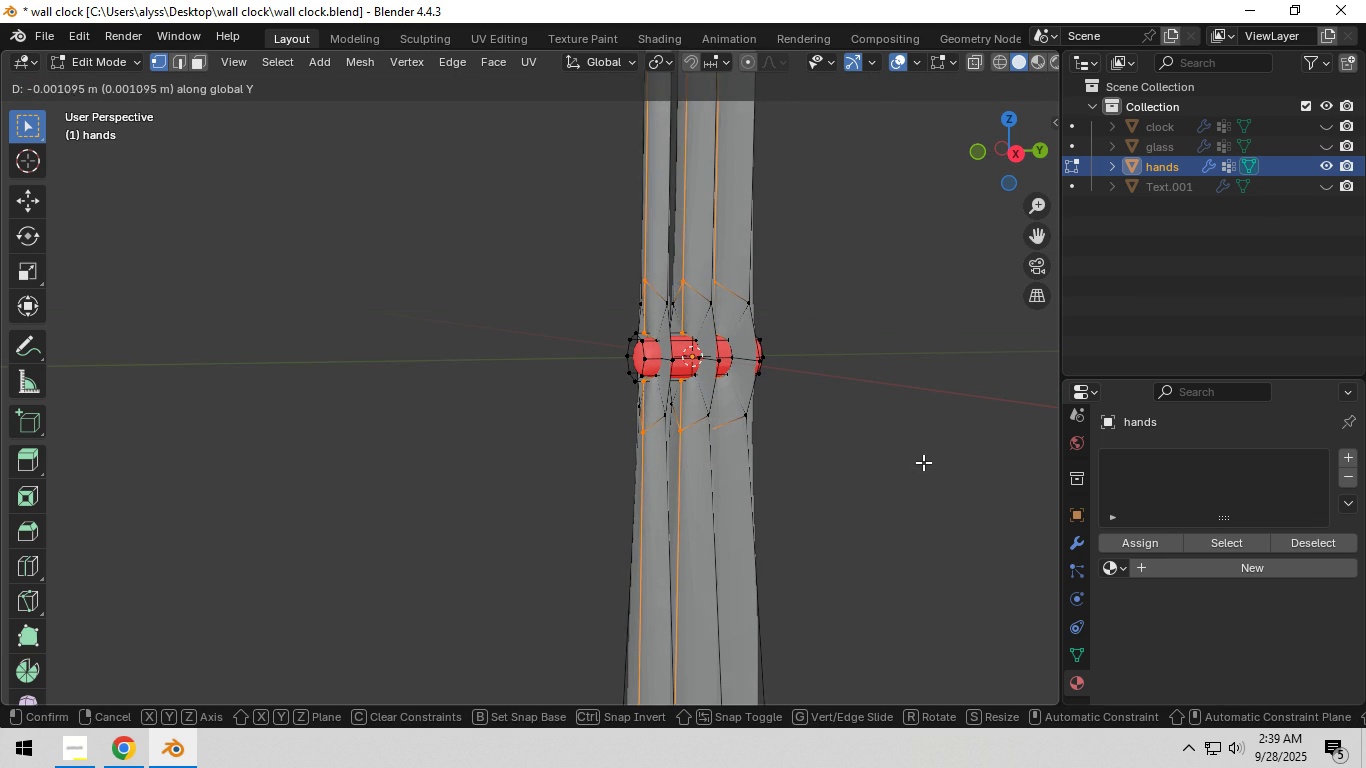 
double_click([920, 462])
 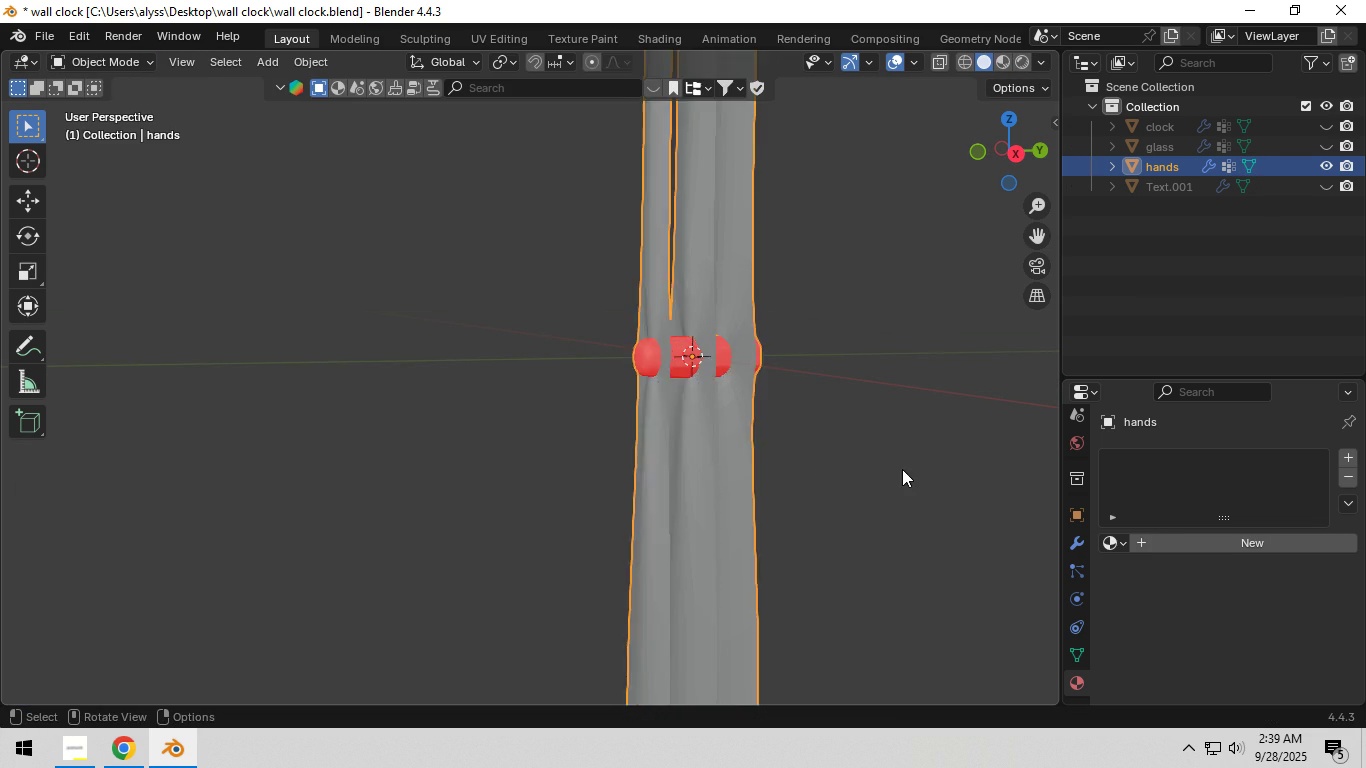 
key(Tab)
 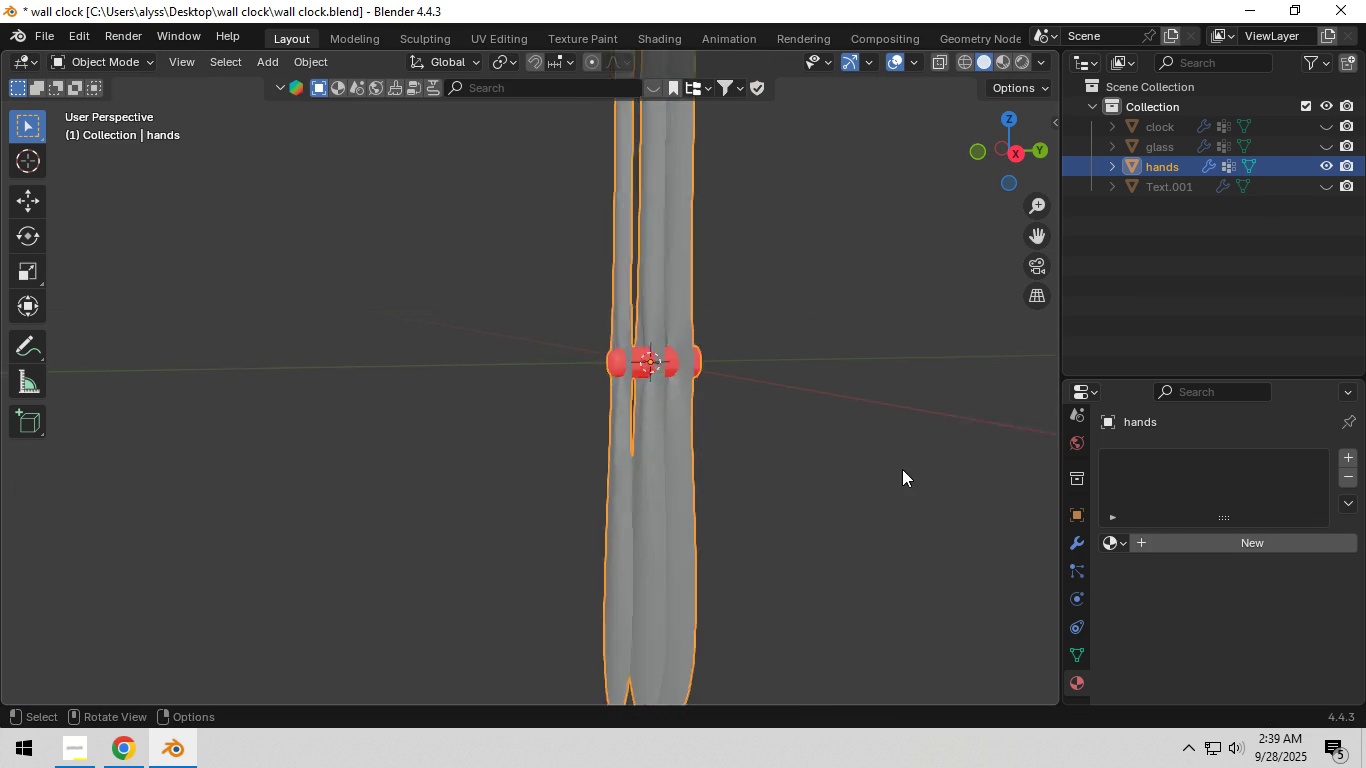 
scroll: coordinate [878, 461], scroll_direction: down, amount: 8.0
 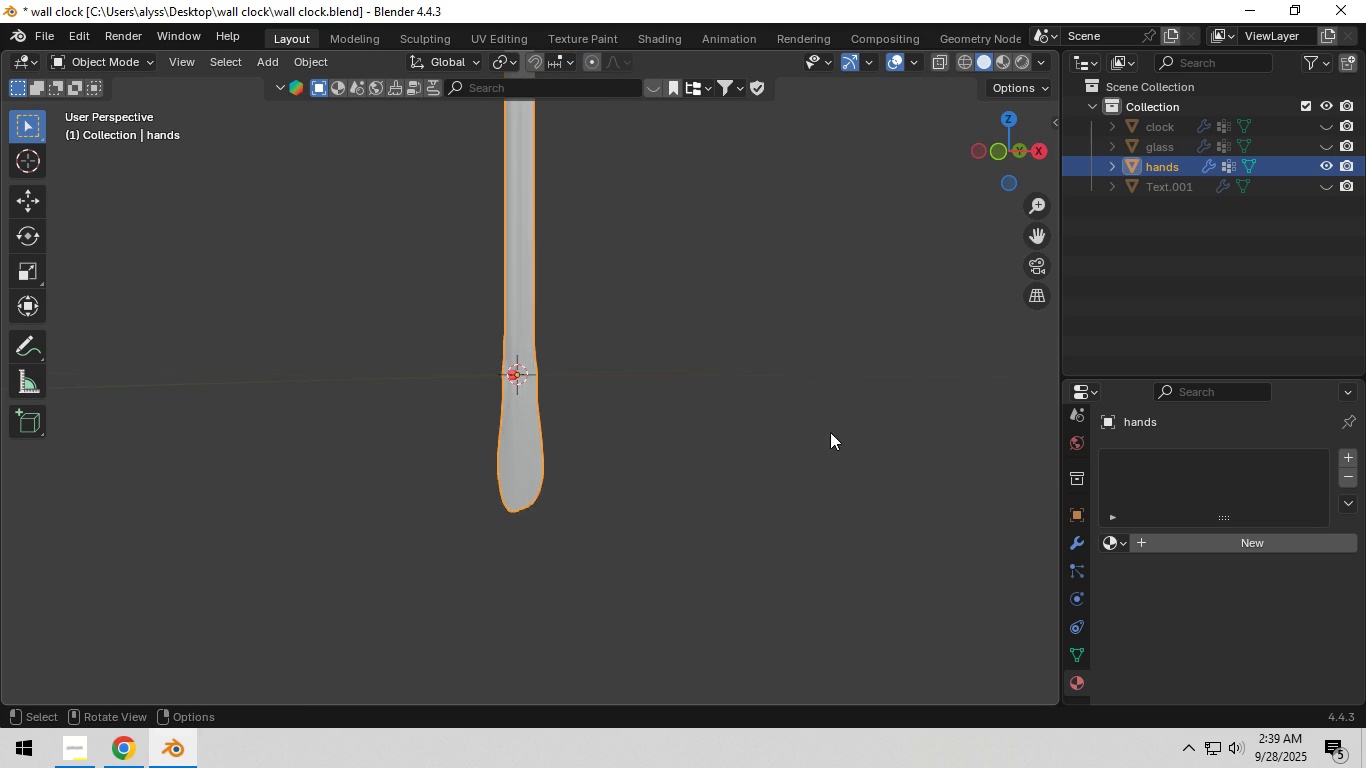 
key(Z)
 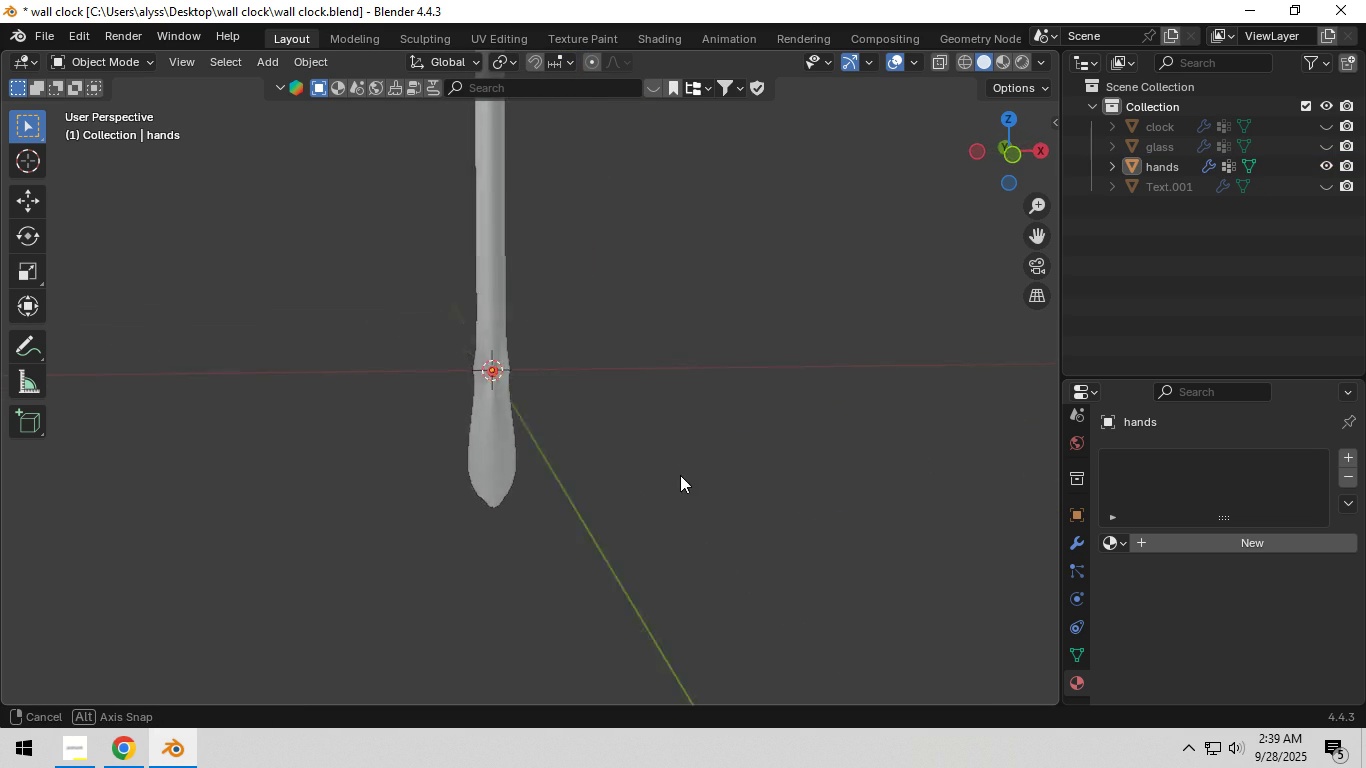 
scroll: coordinate [596, 480], scroll_direction: up, amount: 3.0
 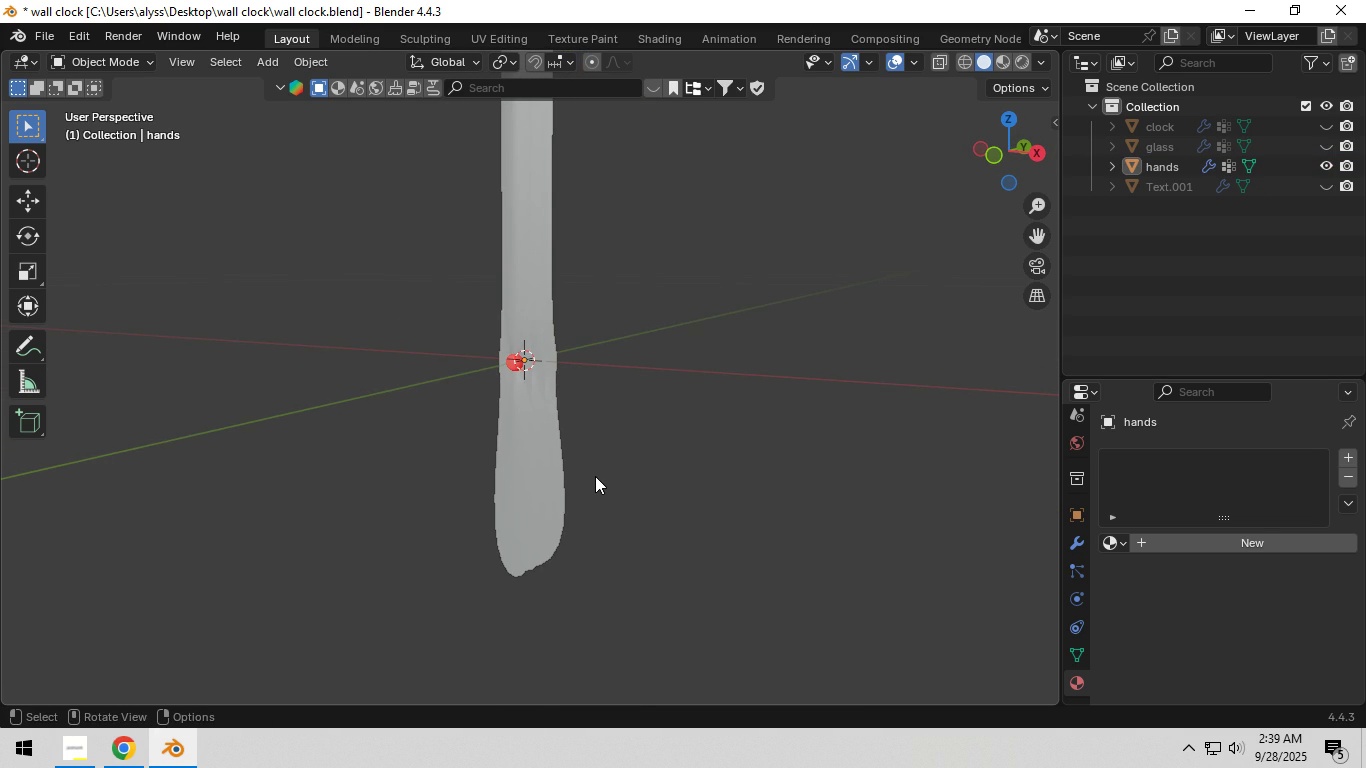 
scroll: coordinate [595, 476], scroll_direction: down, amount: 2.0